 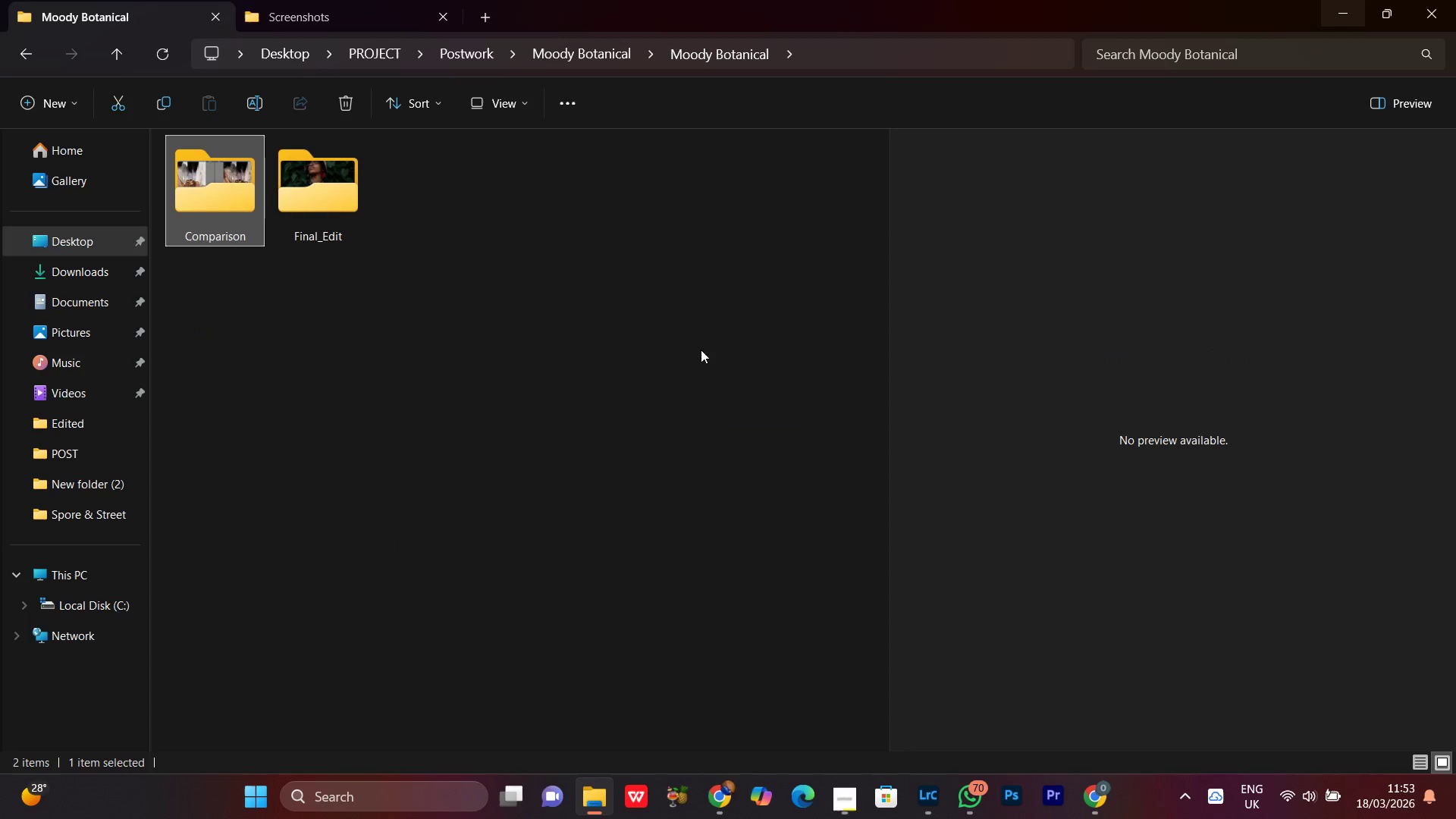 
double_click([339, 222])
 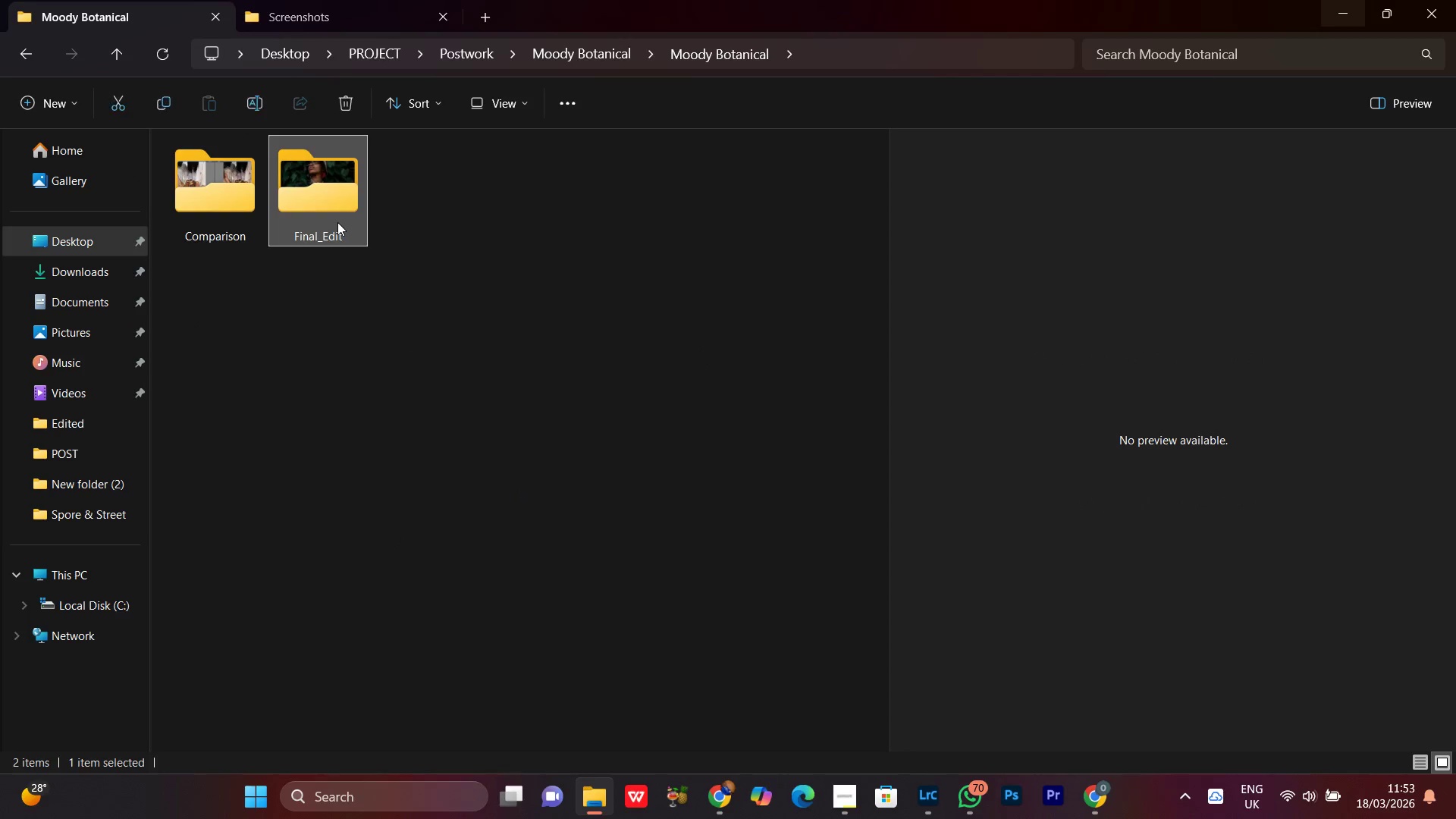 
triple_click([339, 222])
 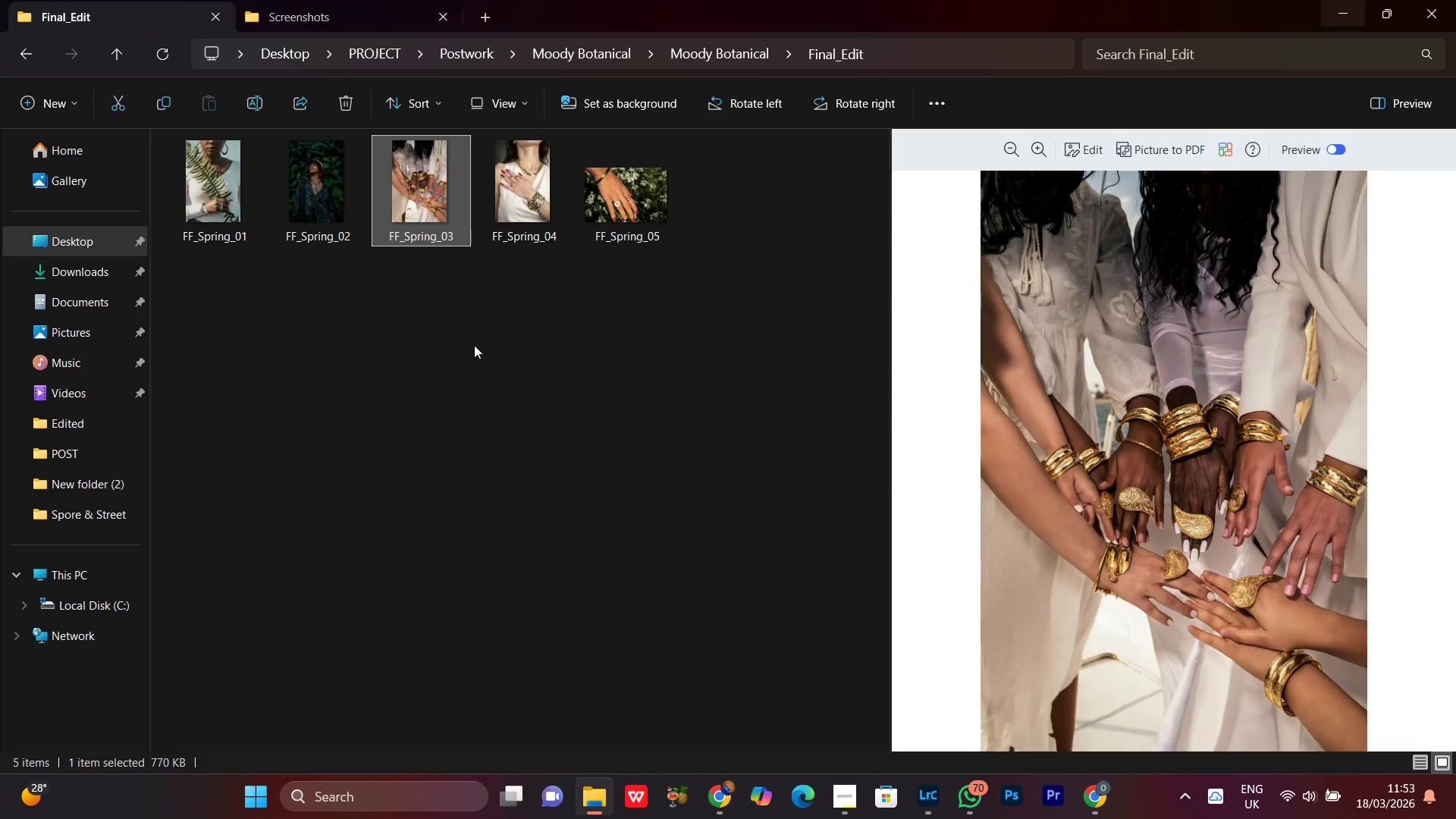 
double_click([551, 443])
 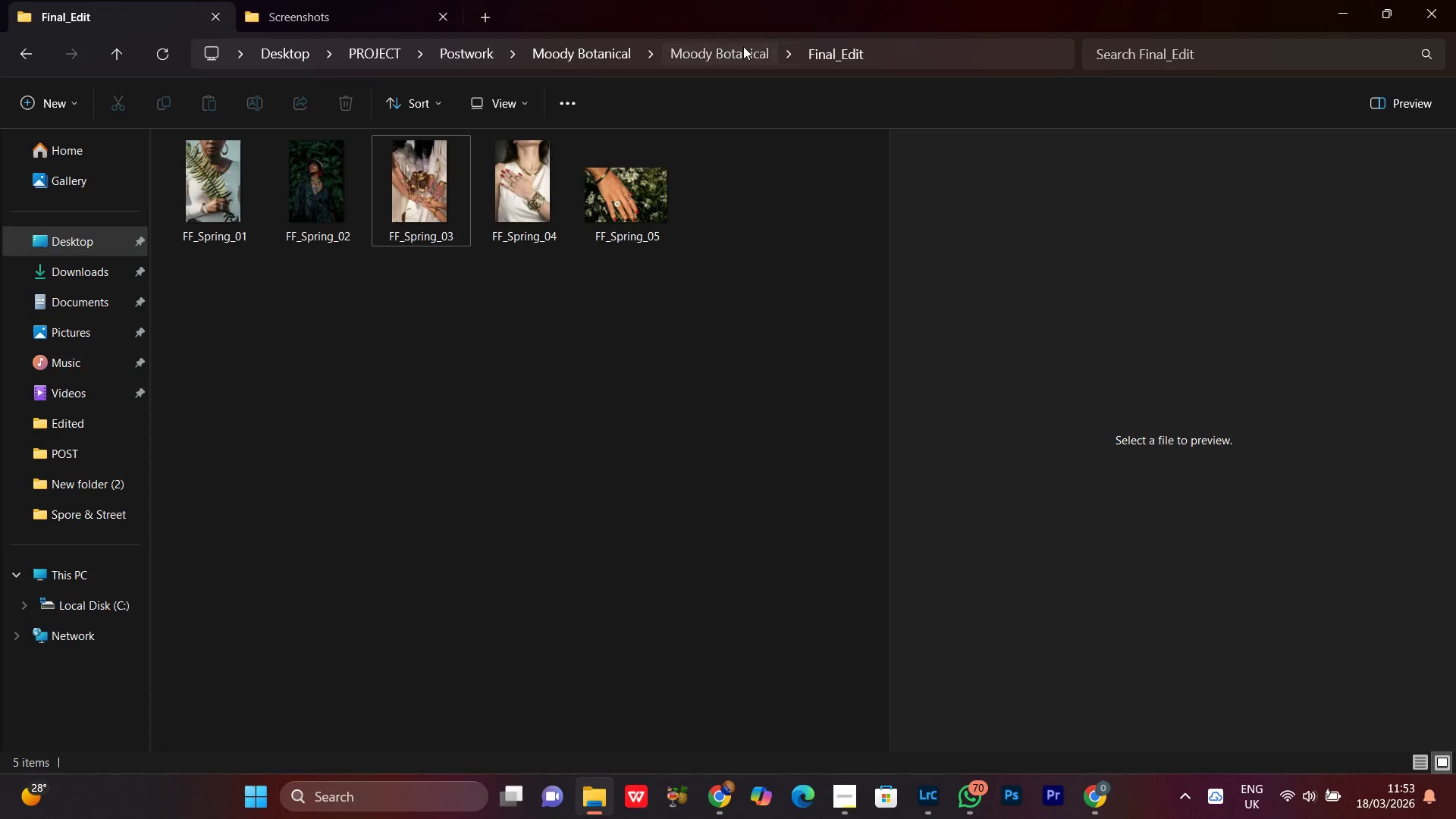 
left_click([743, 46])
 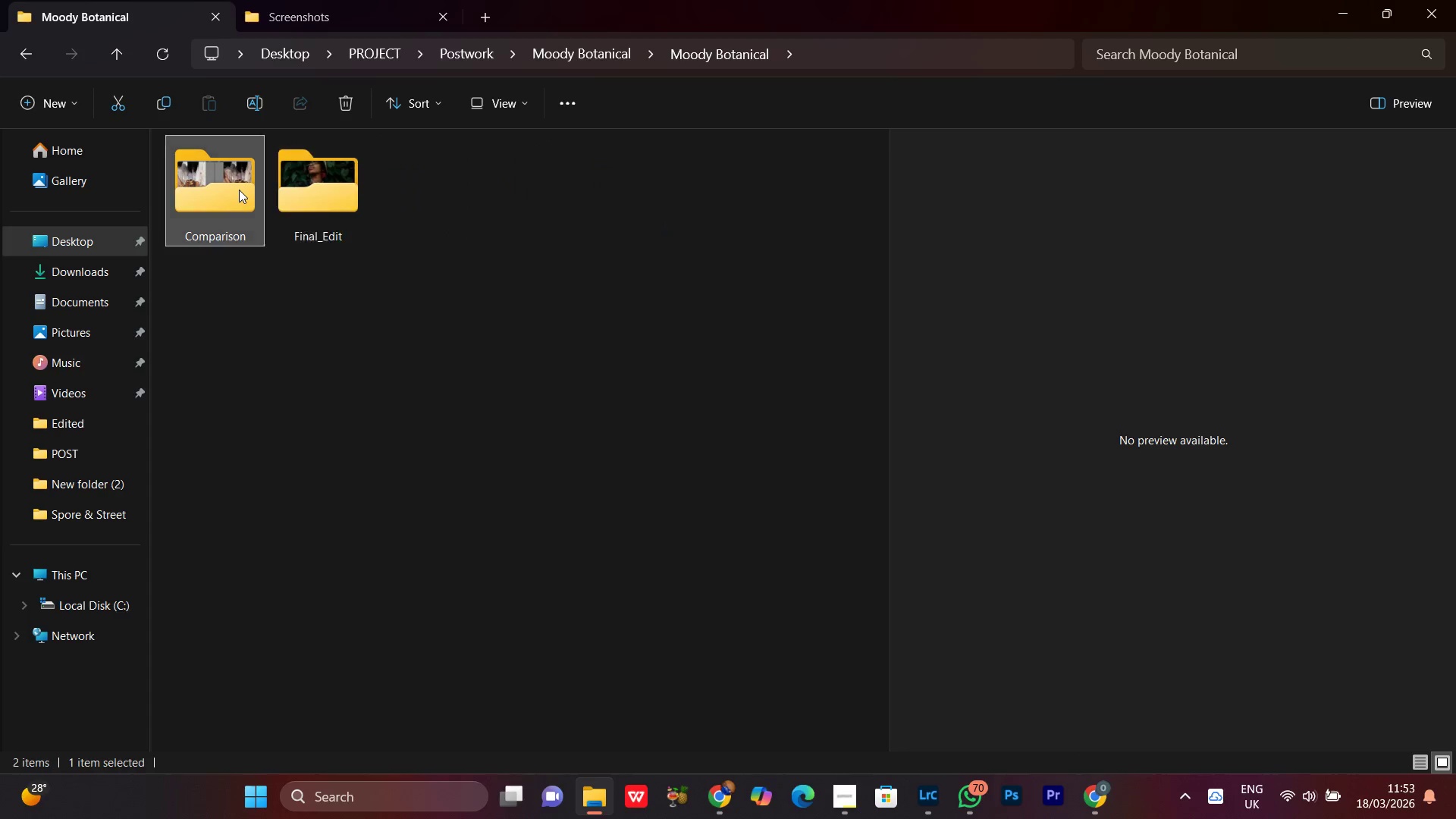 
double_click([239, 190])
 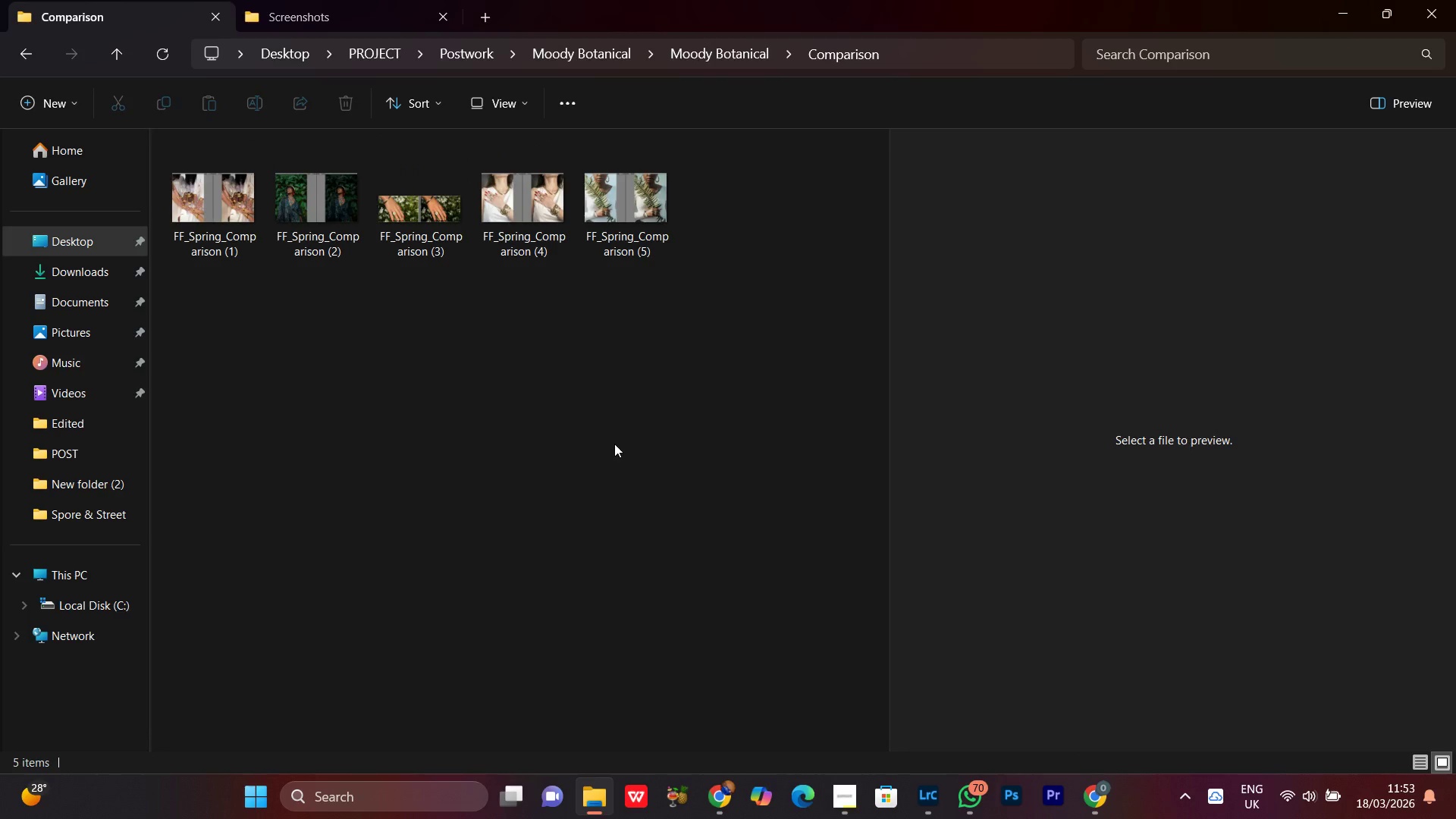 
left_click([613, 444])
 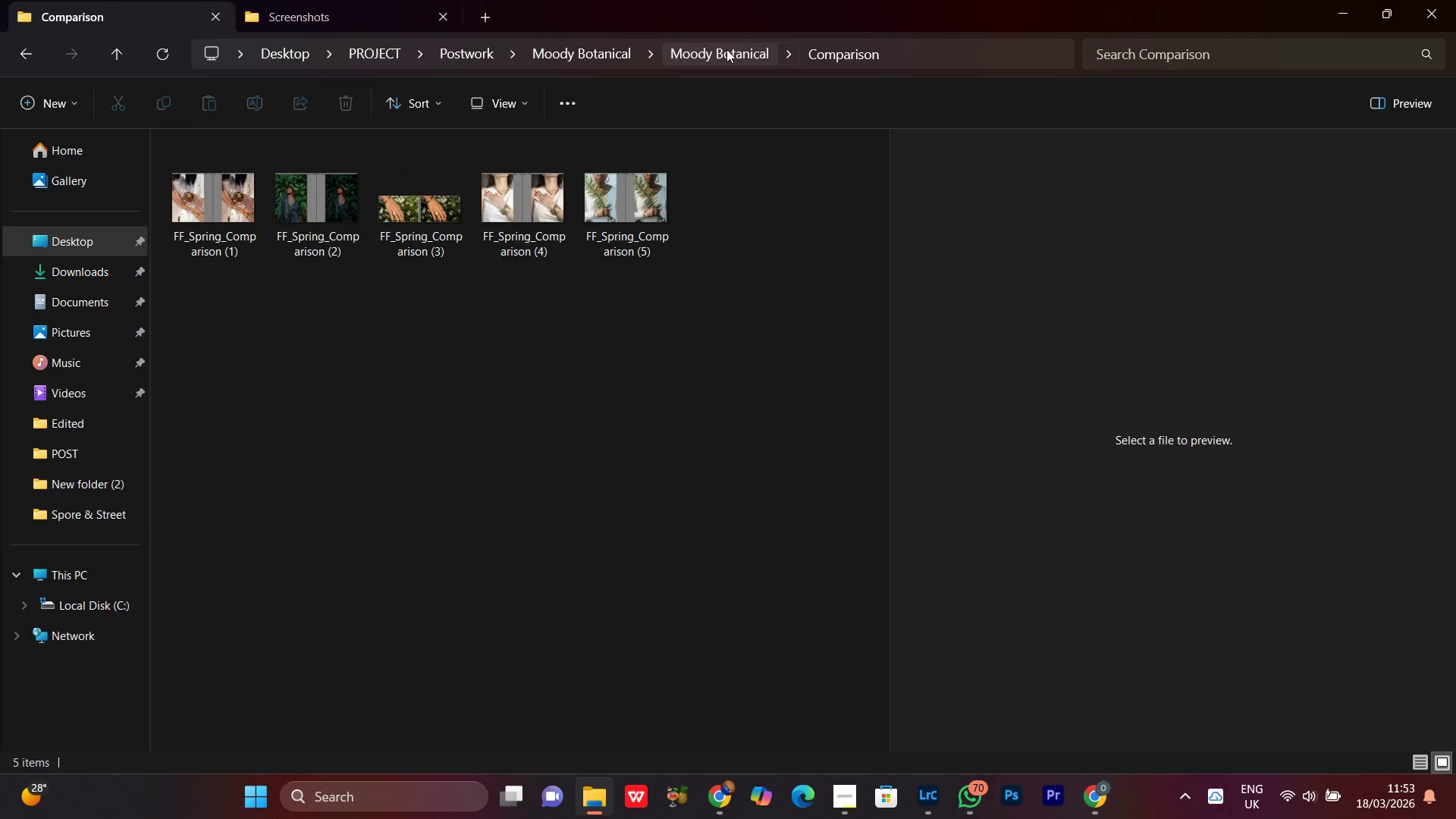 
left_click([723, 50])
 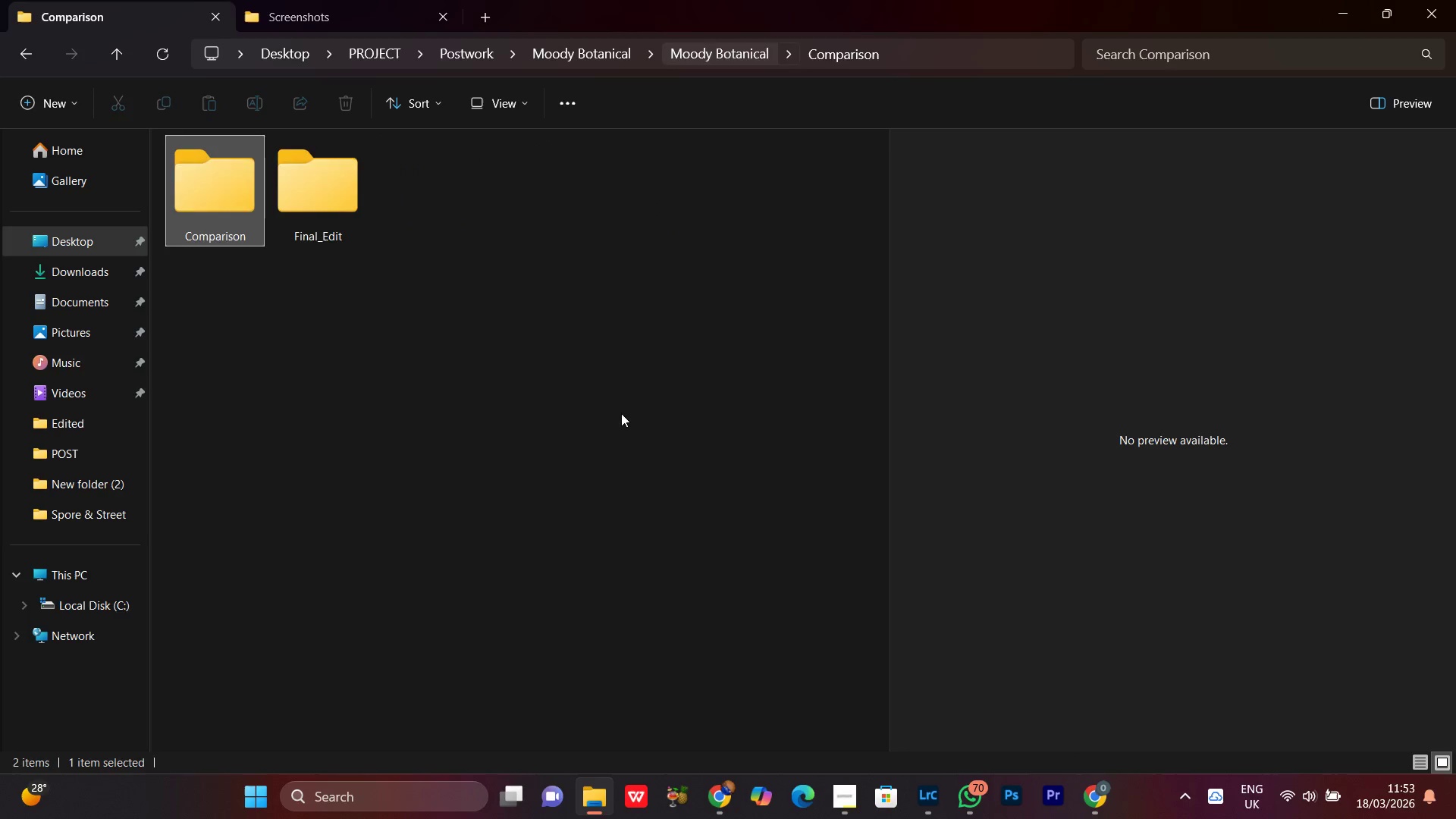 
left_click([621, 413])
 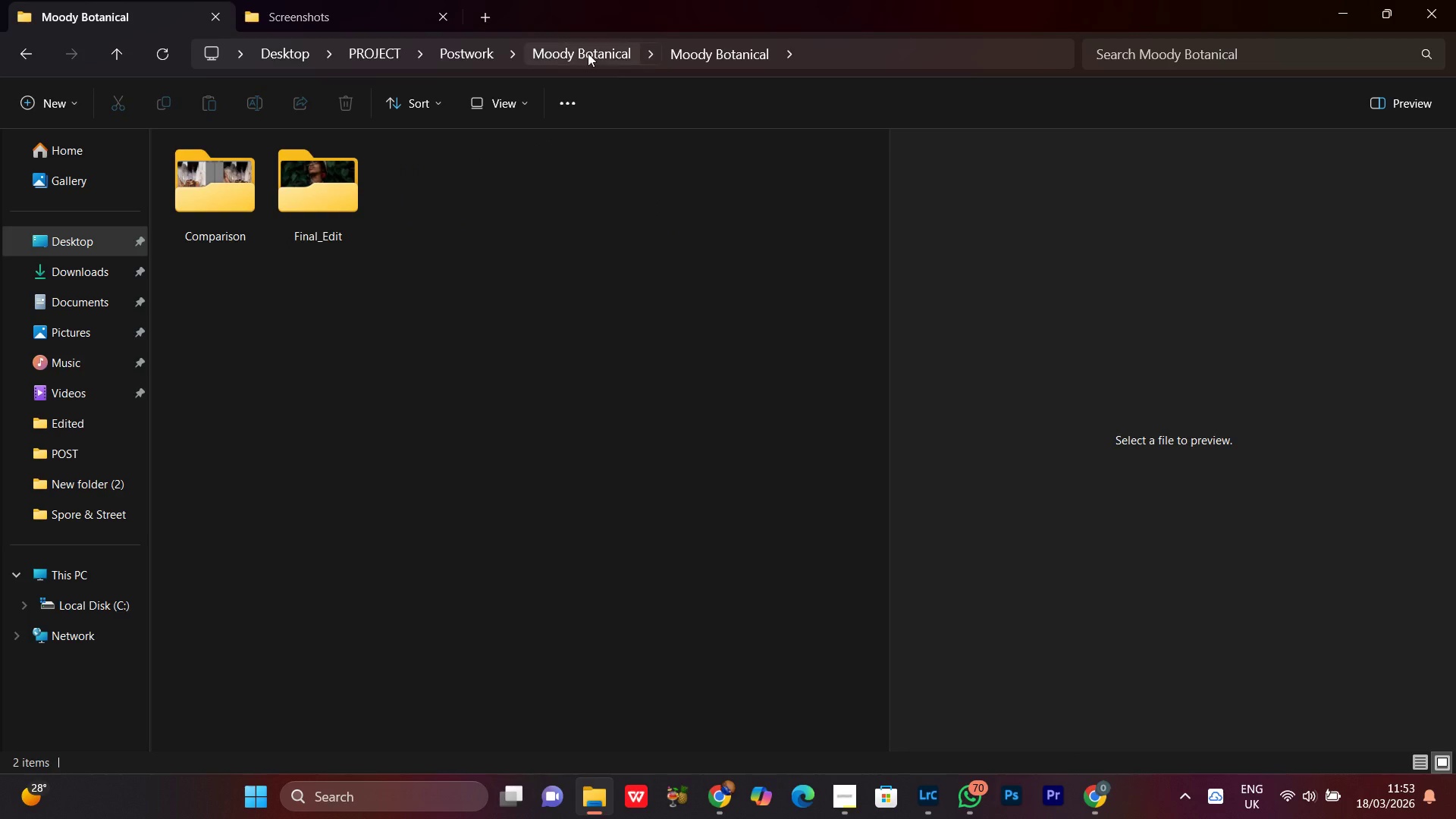 
left_click([588, 52])
 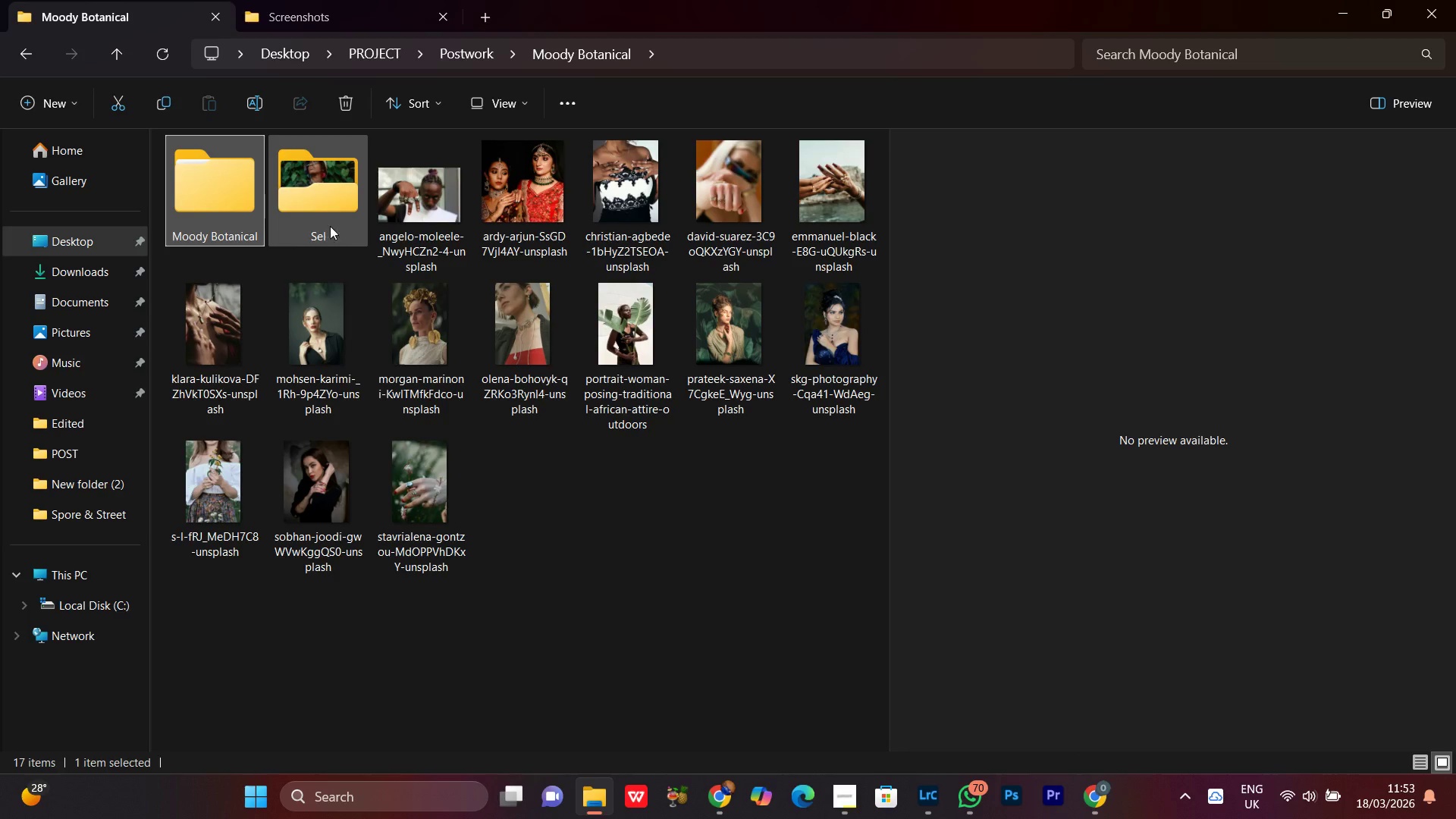 
right_click([224, 196])
 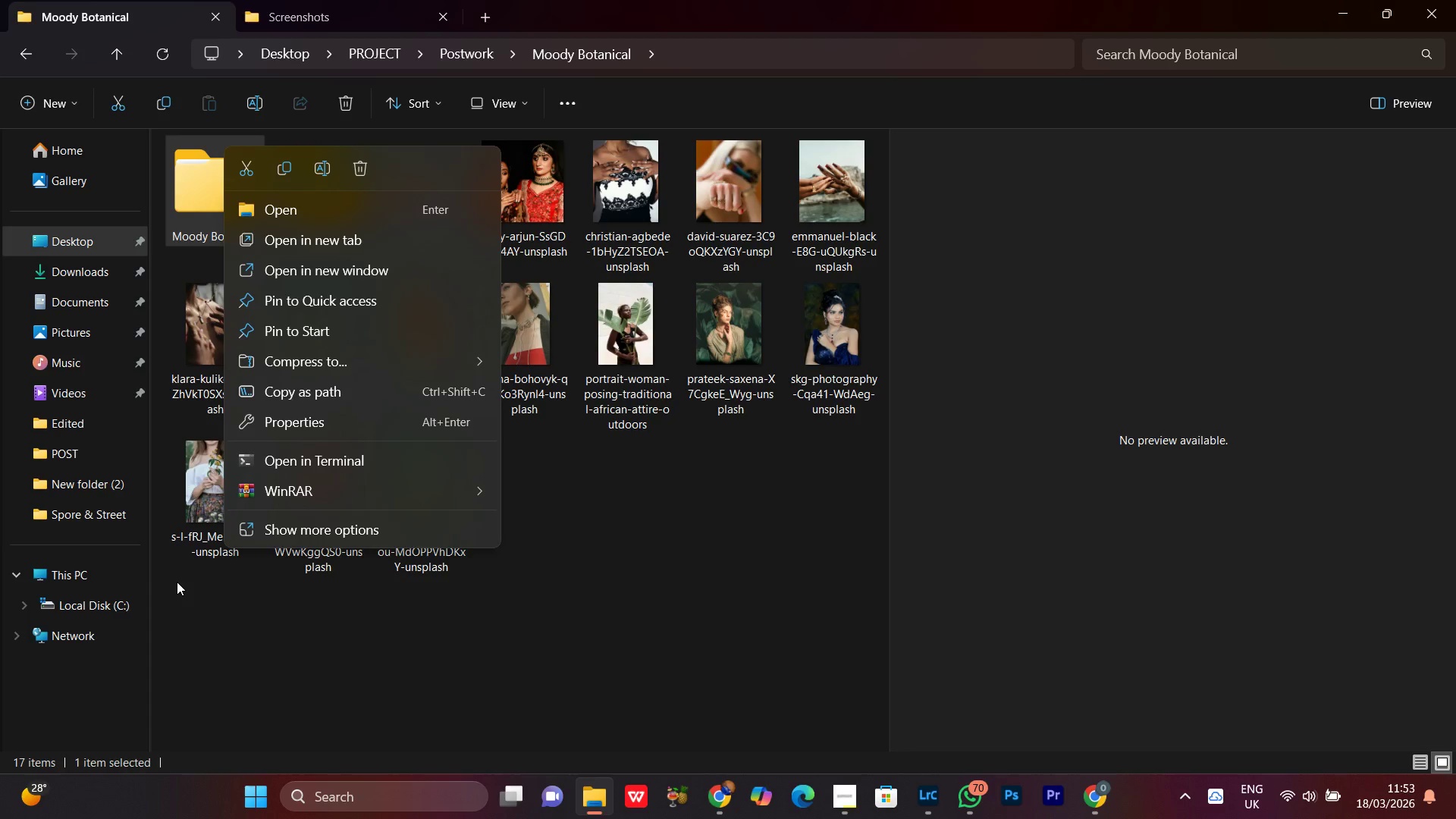 
left_click([299, 494])
 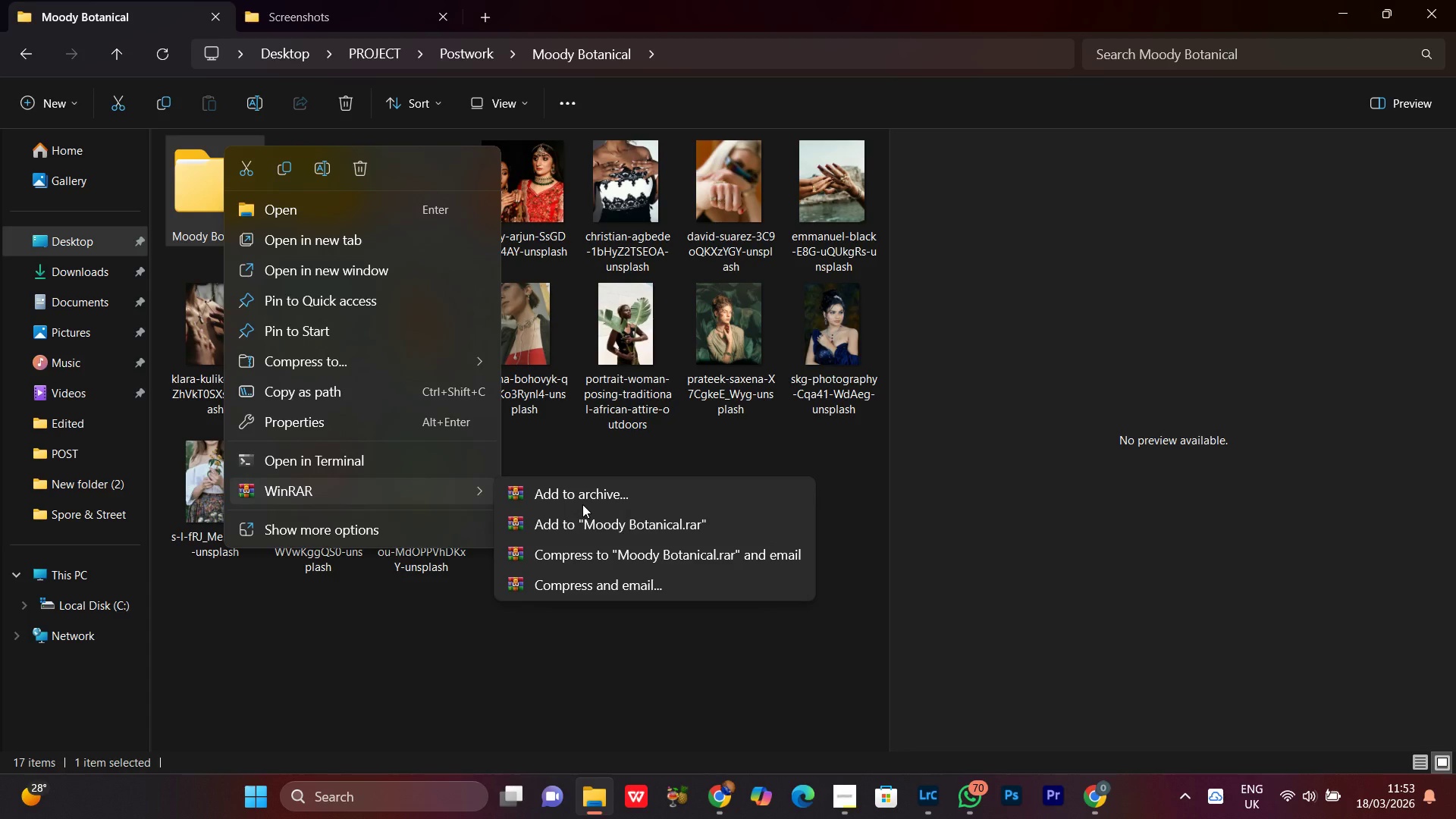 
left_click([568, 493])
 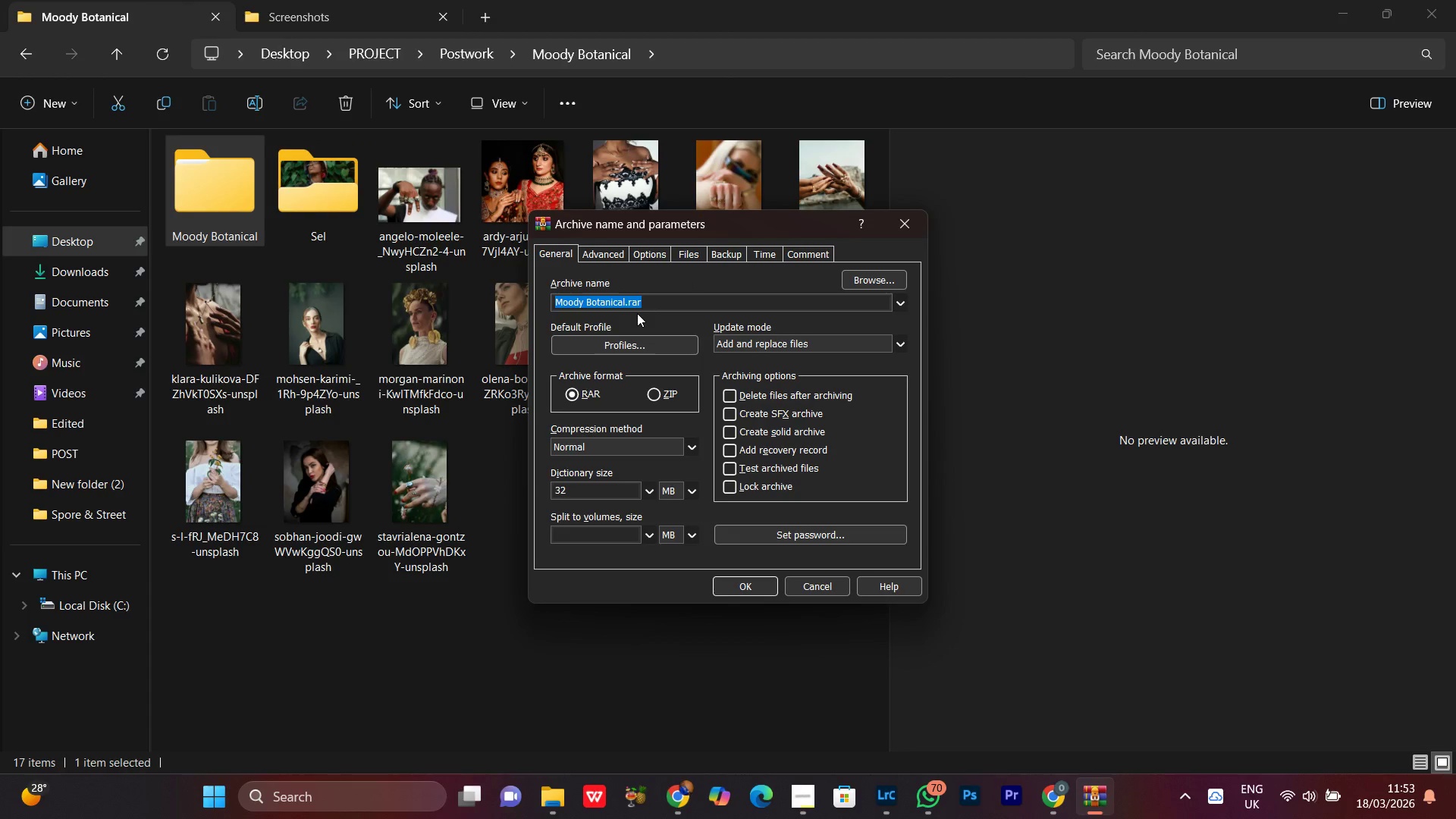 
key(Control+C)
 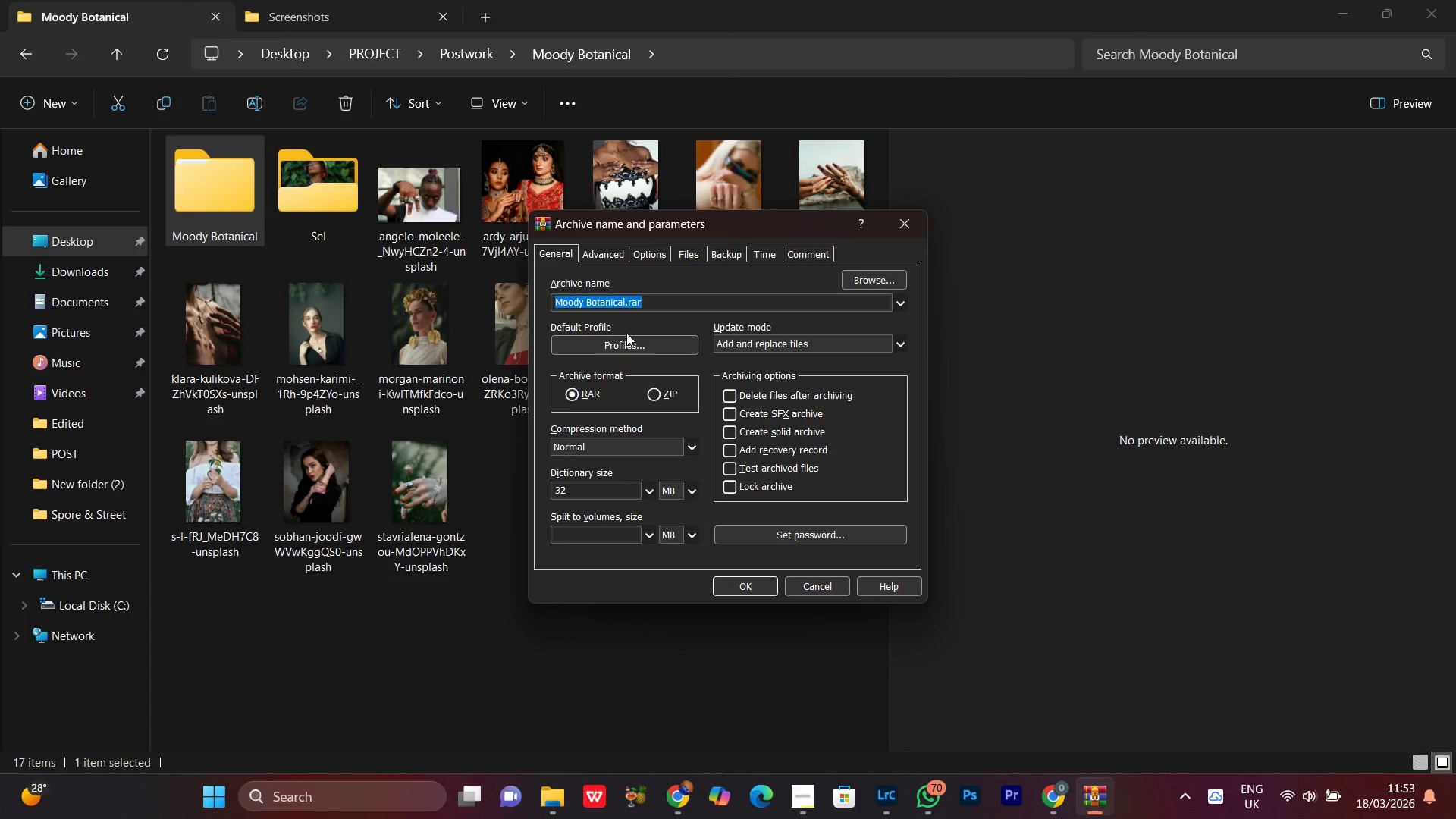 
key(Control+C)
 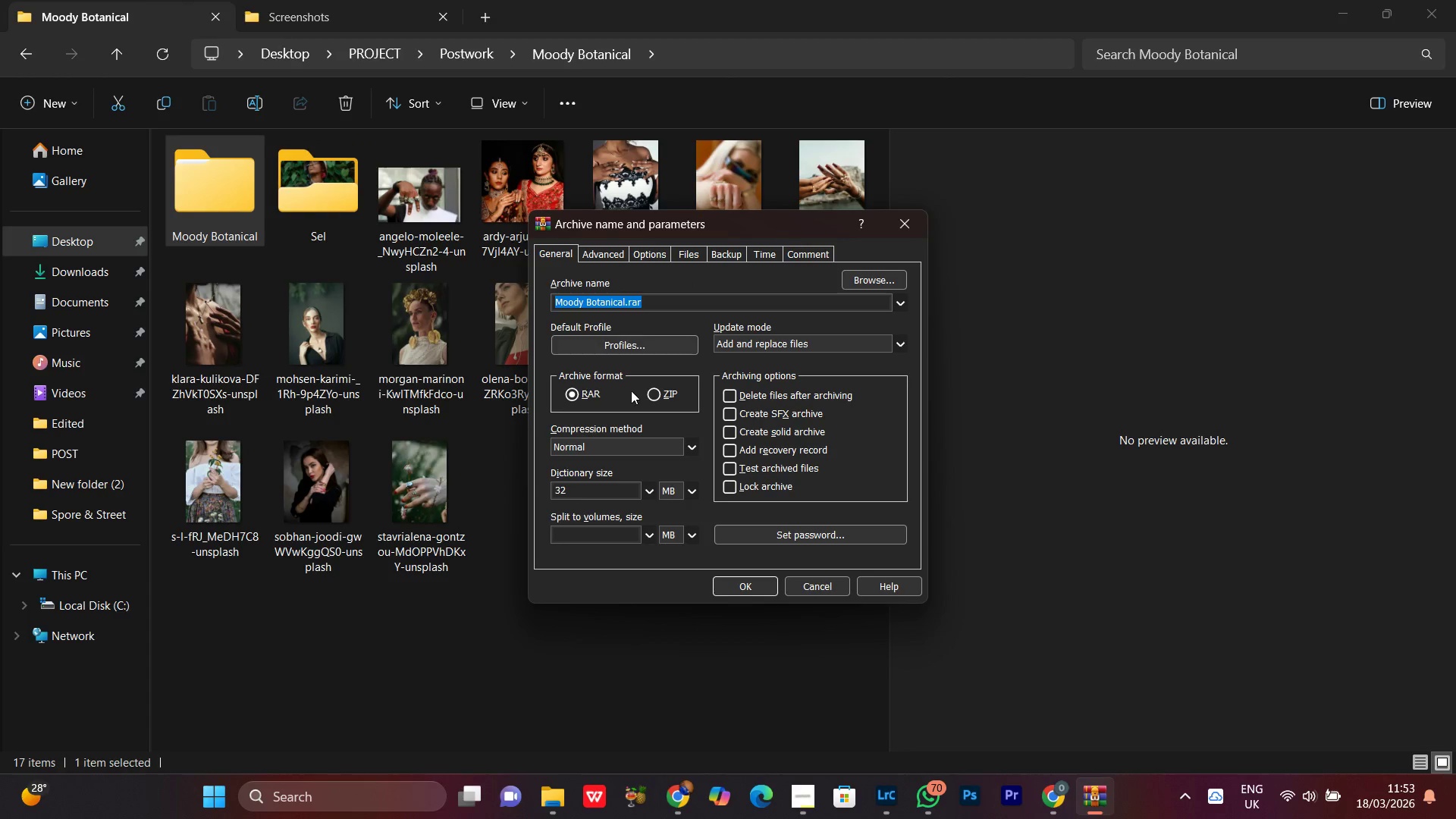 
key(Control+C)
 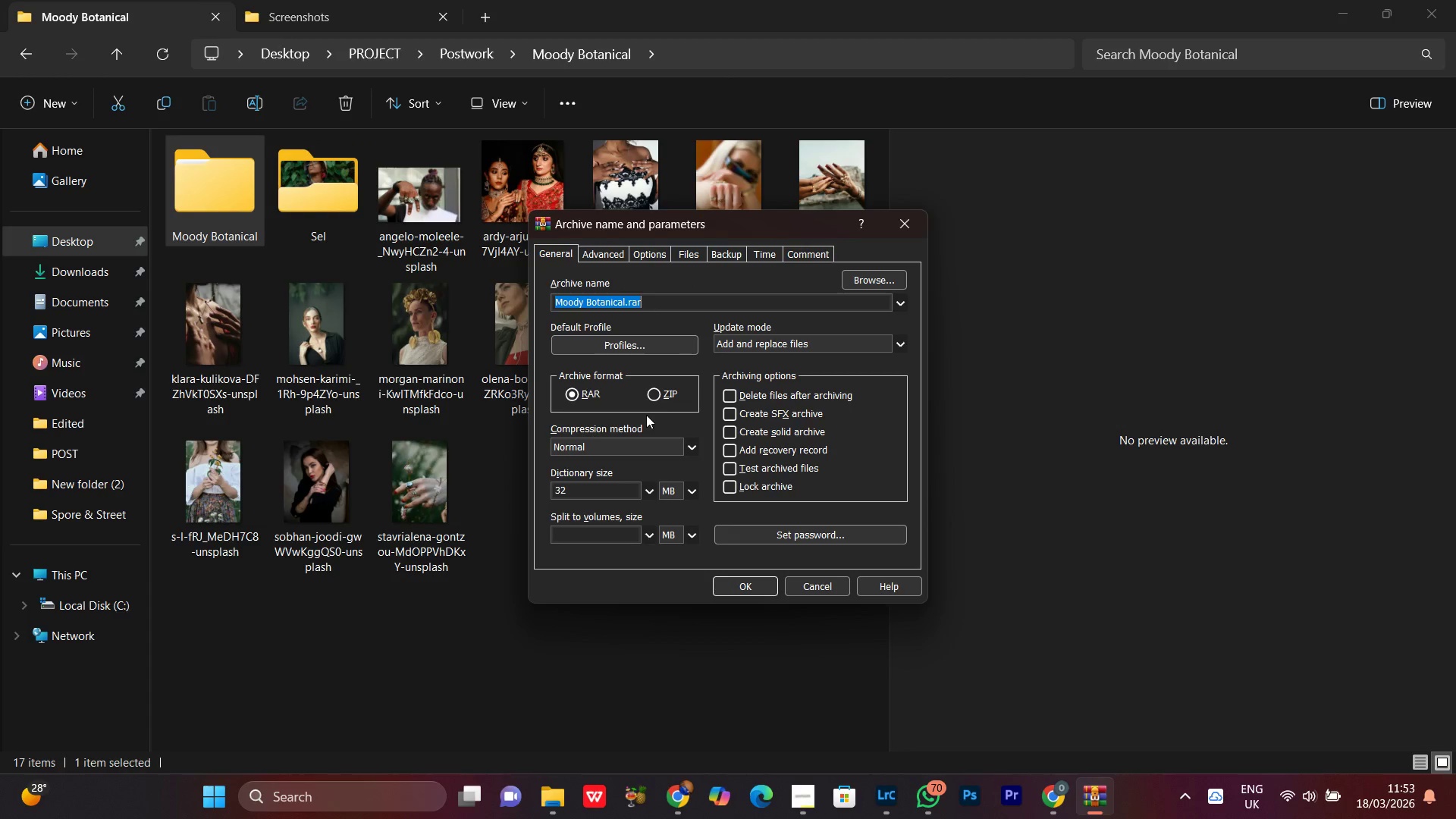 
key(Control+C)
 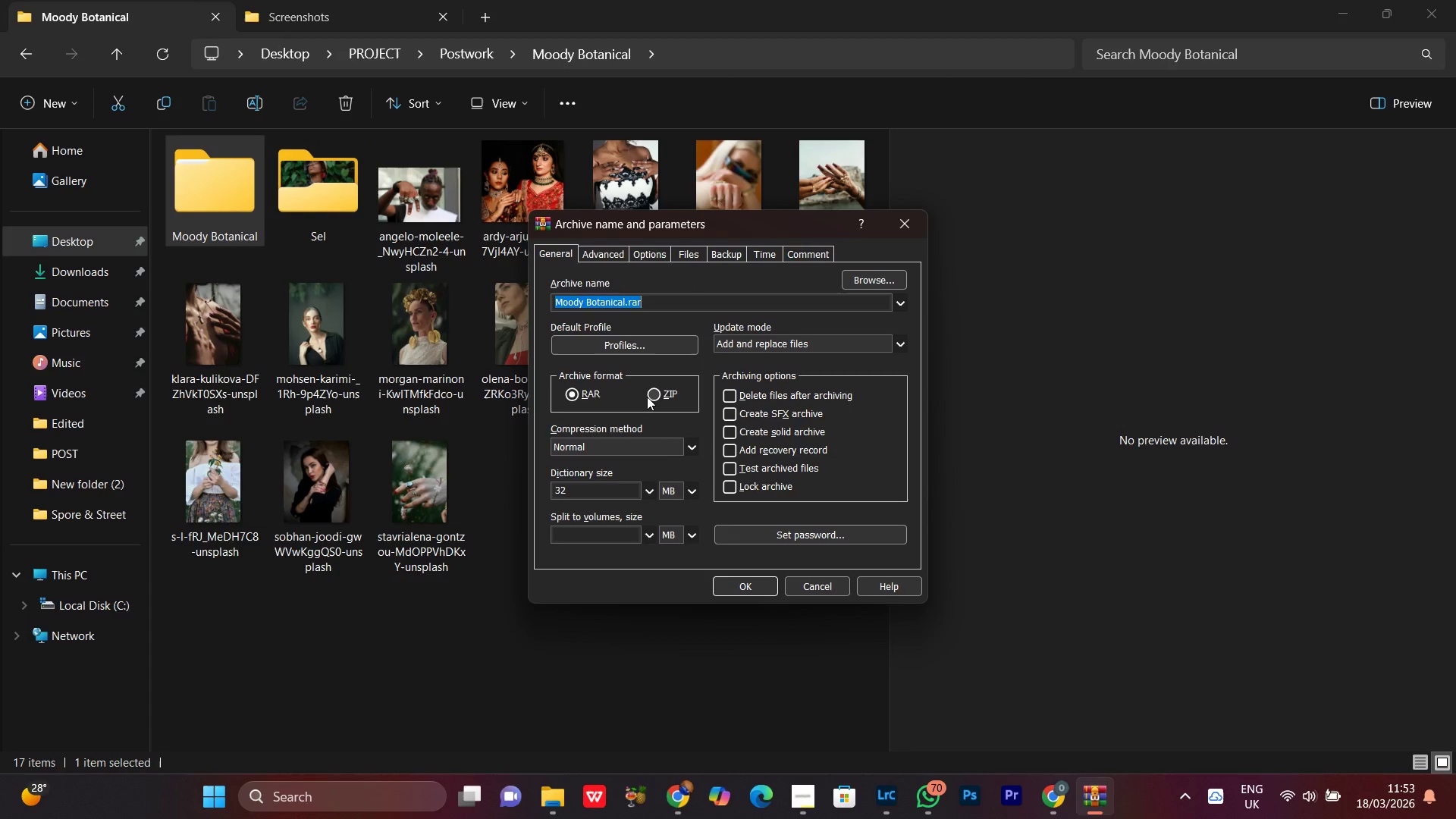 
left_click([647, 397])
 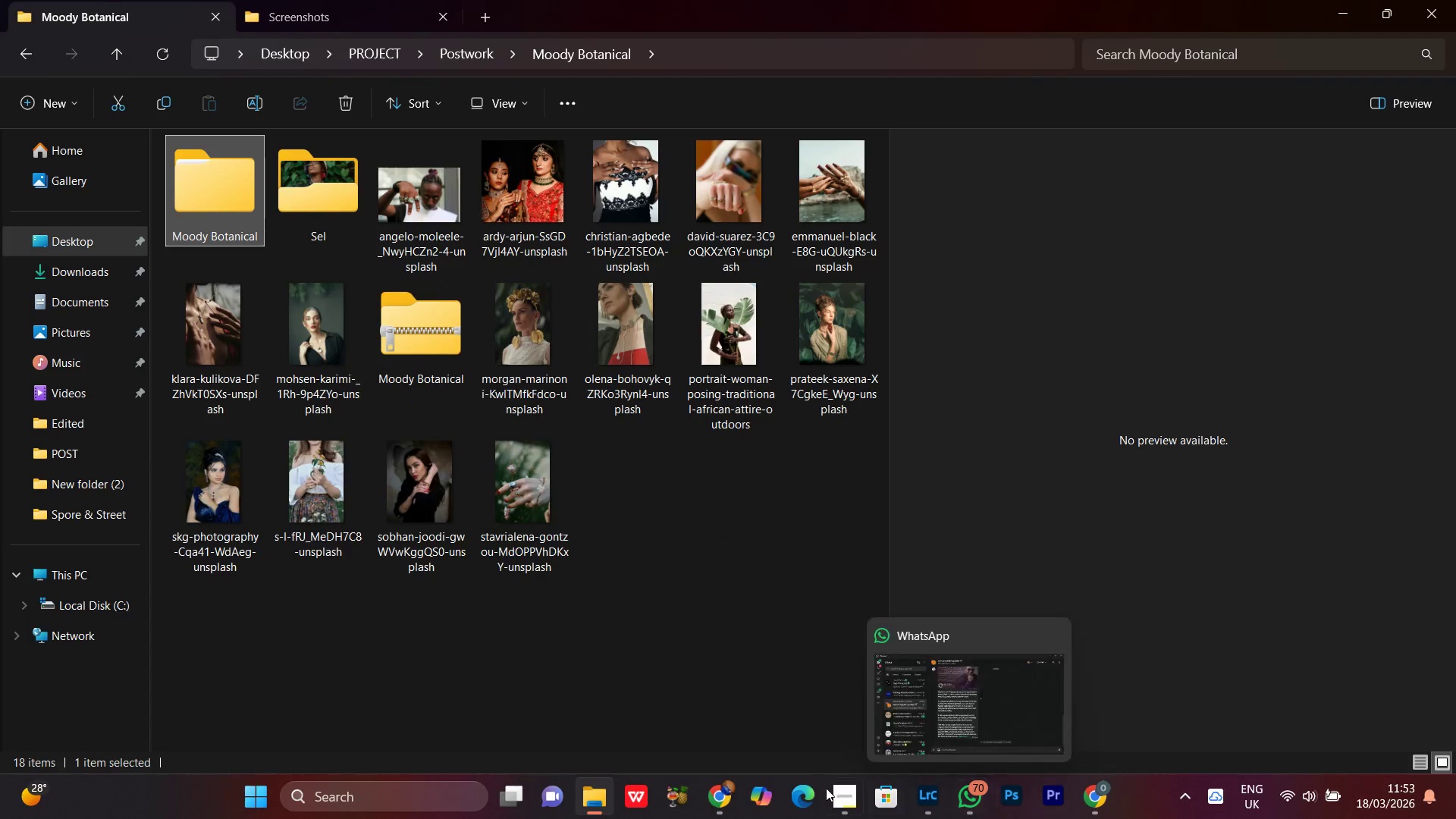 
left_click([721, 792])
 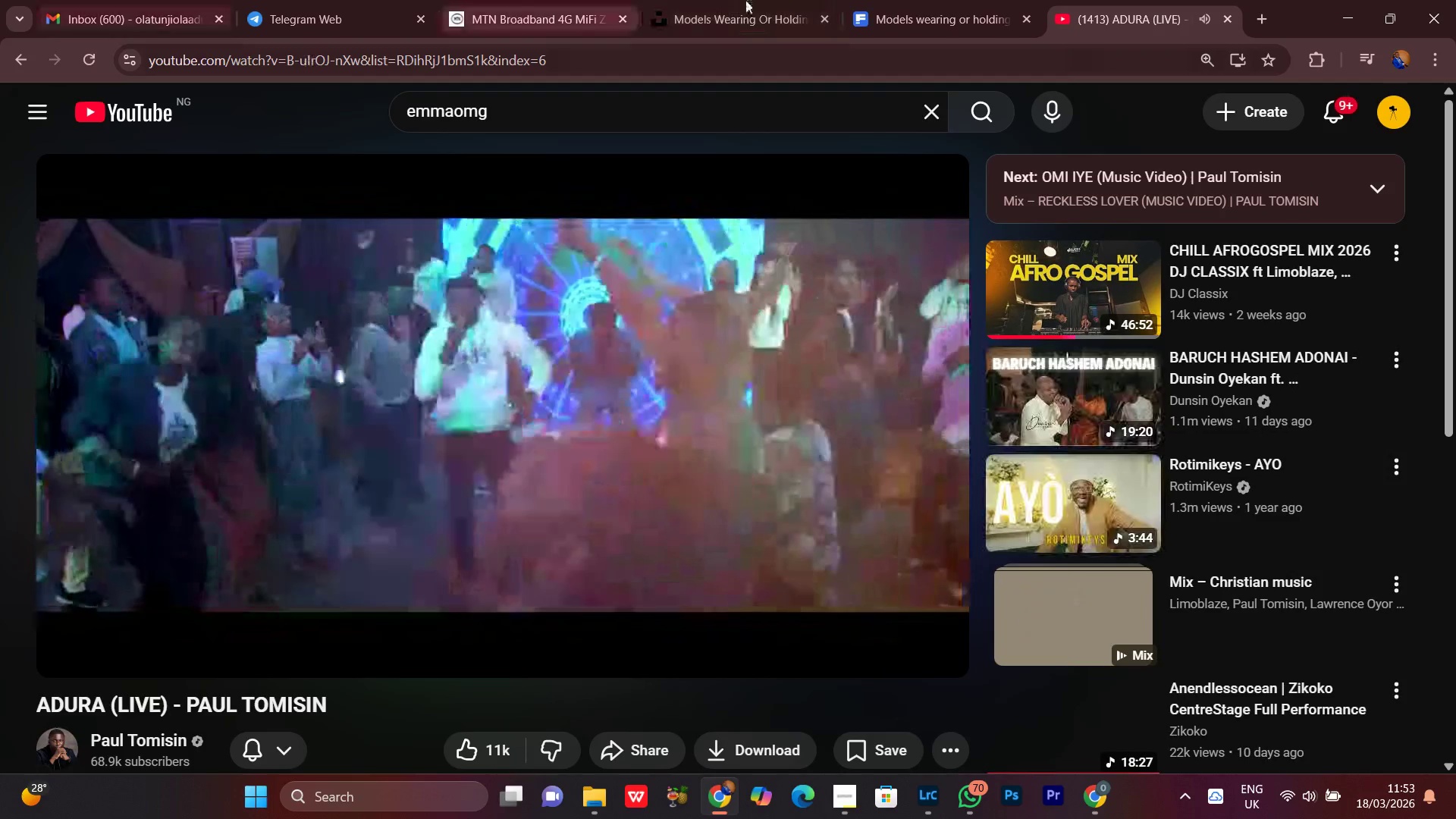 
left_click([971, 0])
 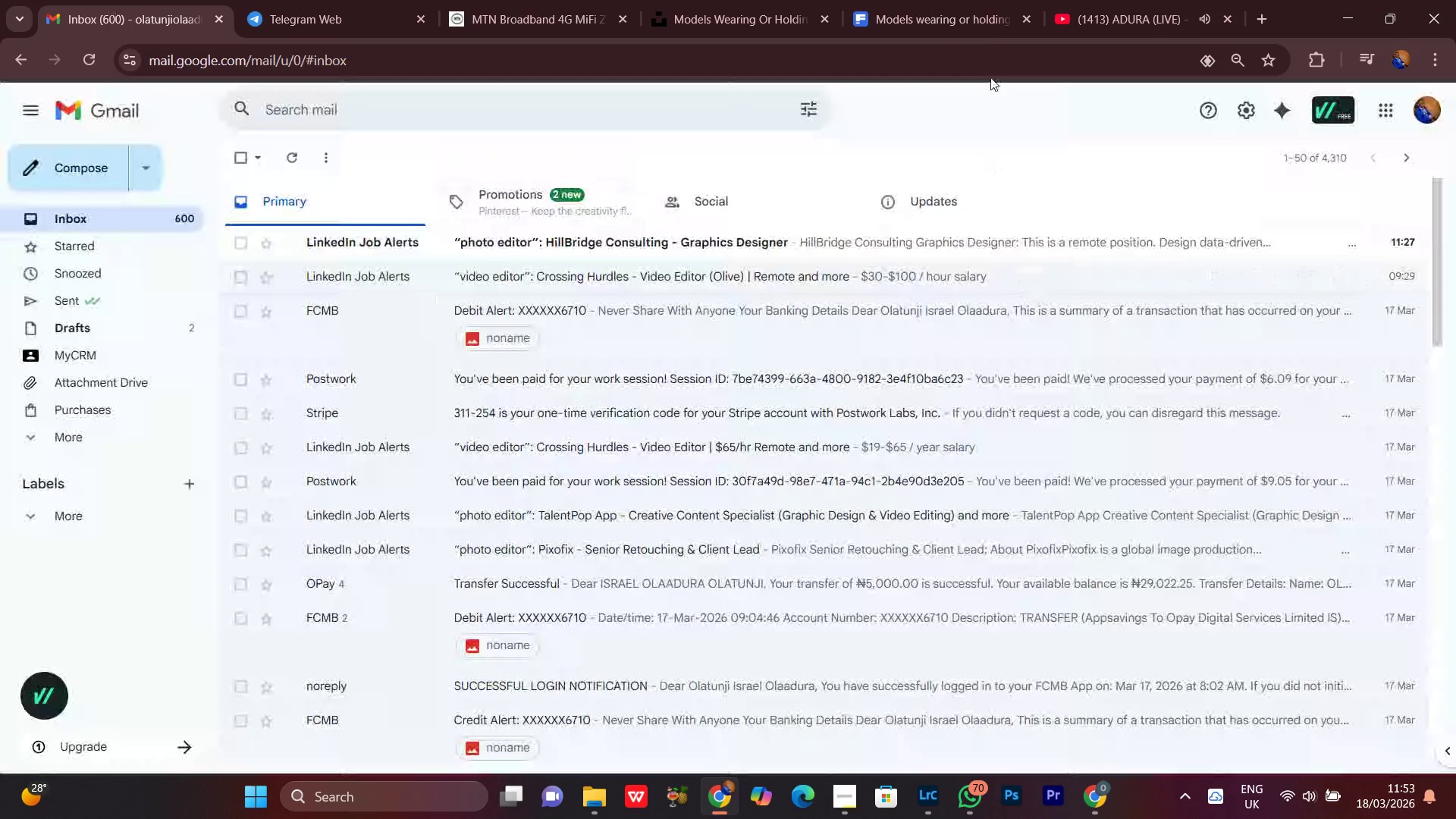 
left_click([976, 0])
 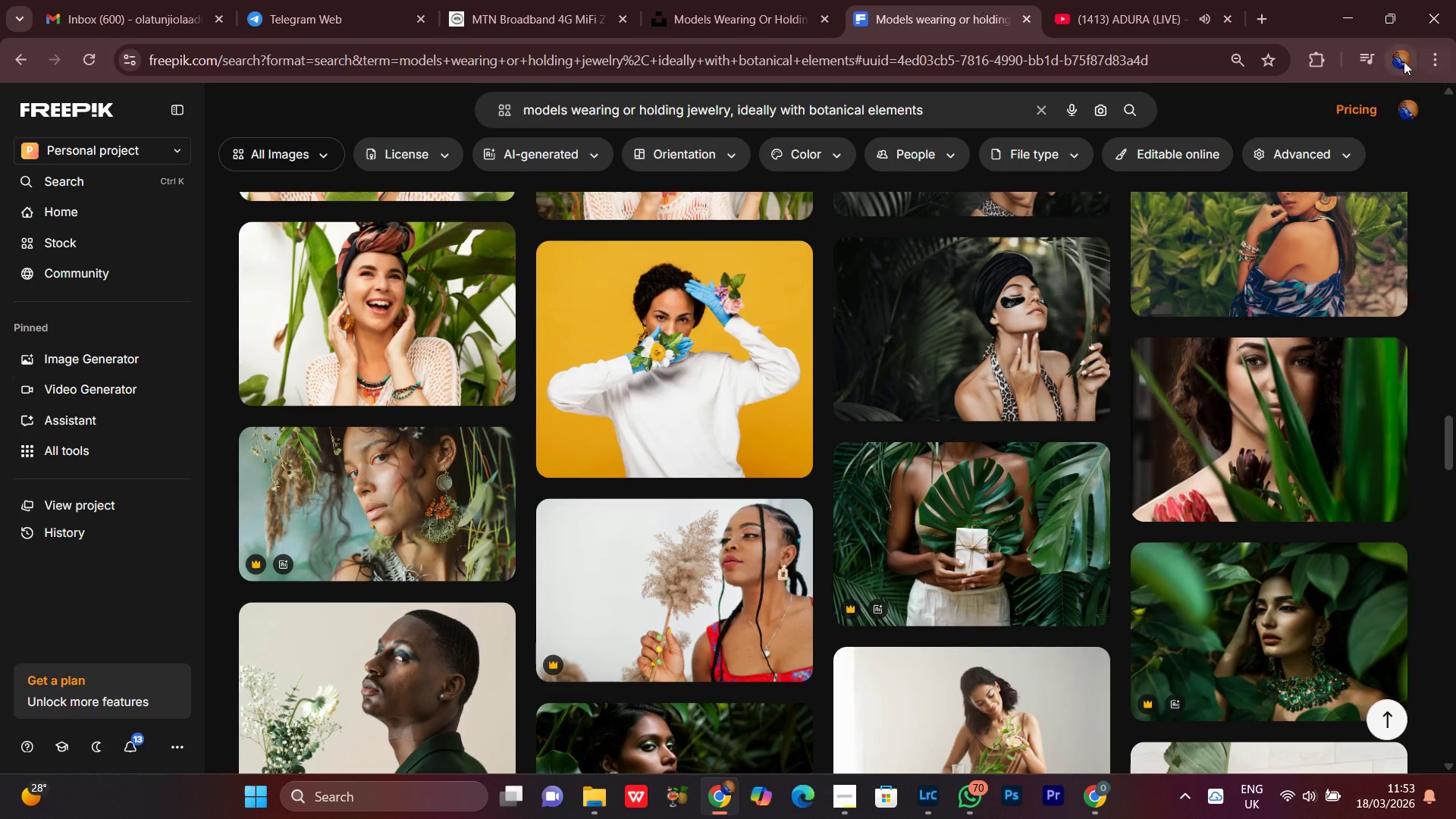 
left_click([1408, 58])
 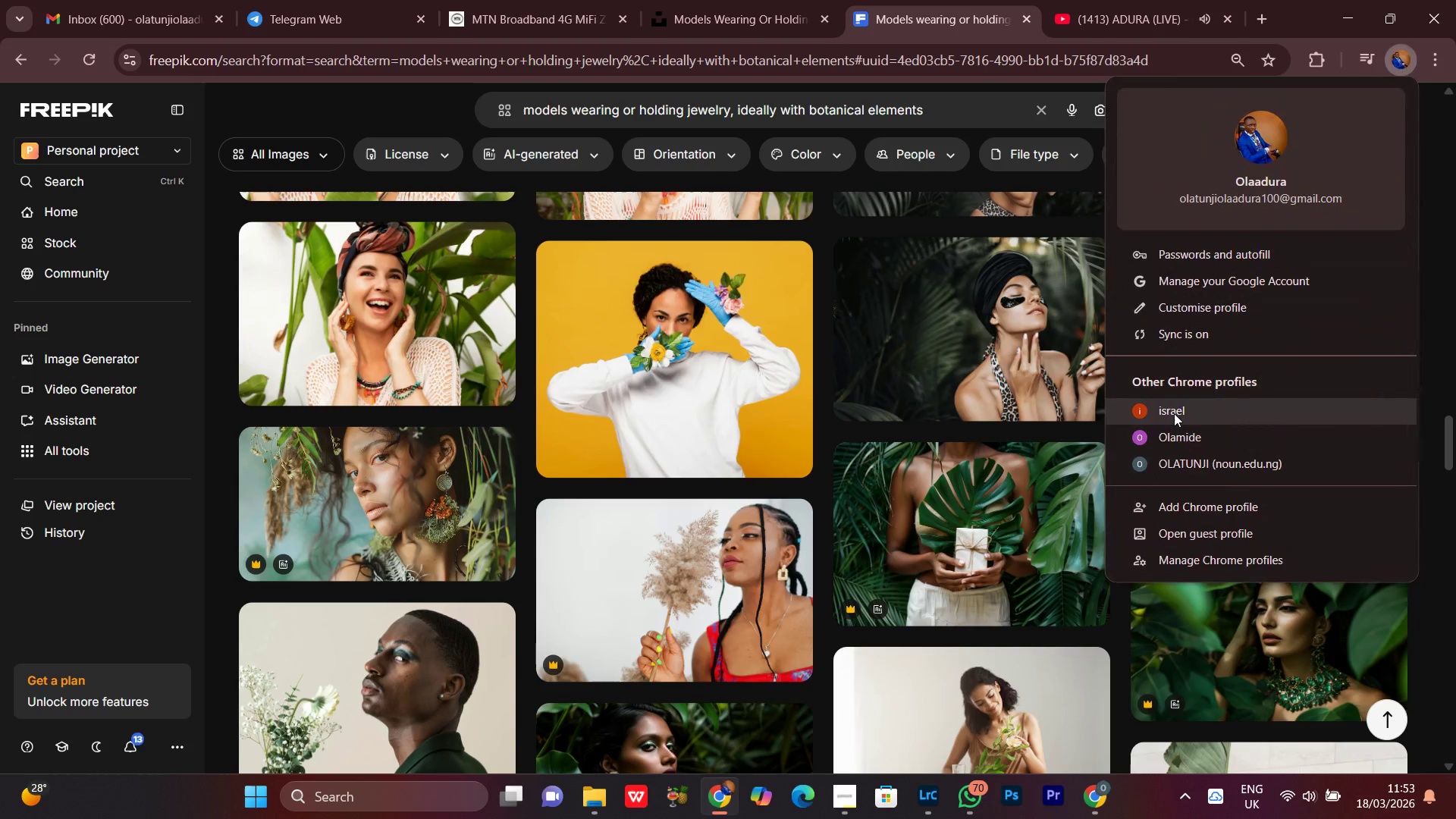 
left_click([1174, 413])